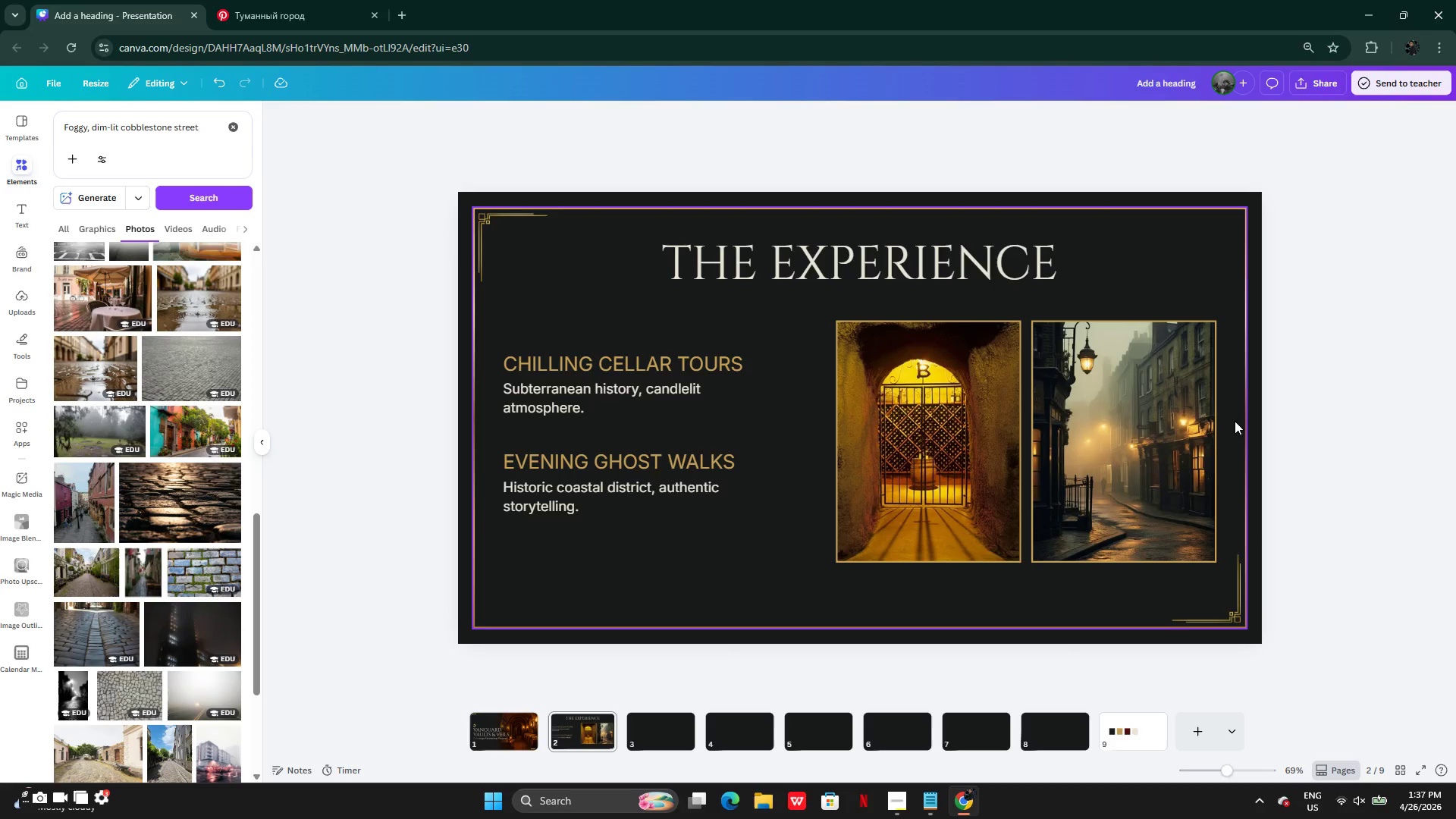 
wait(20.8)
 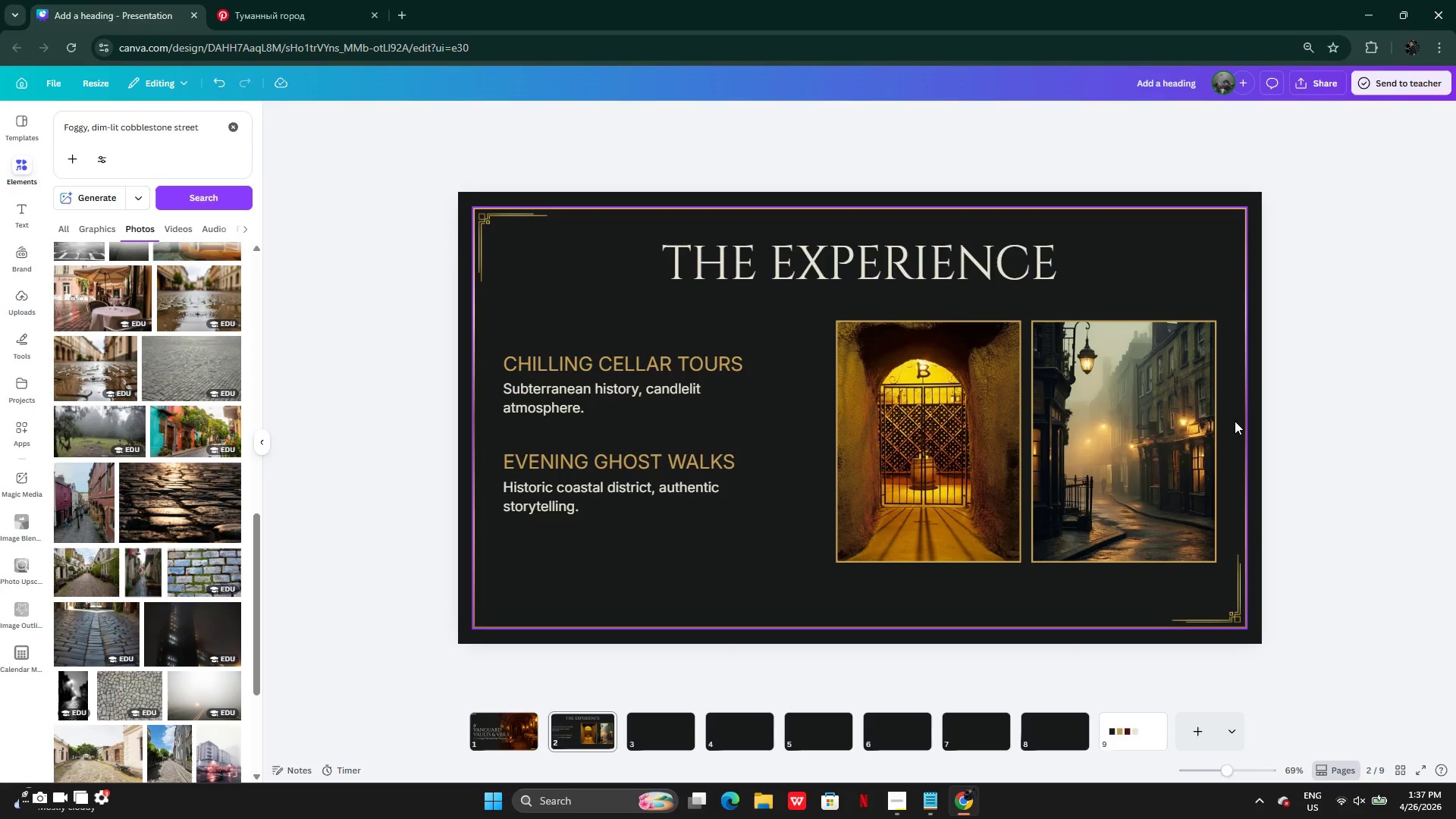 
left_click([889, 795])